 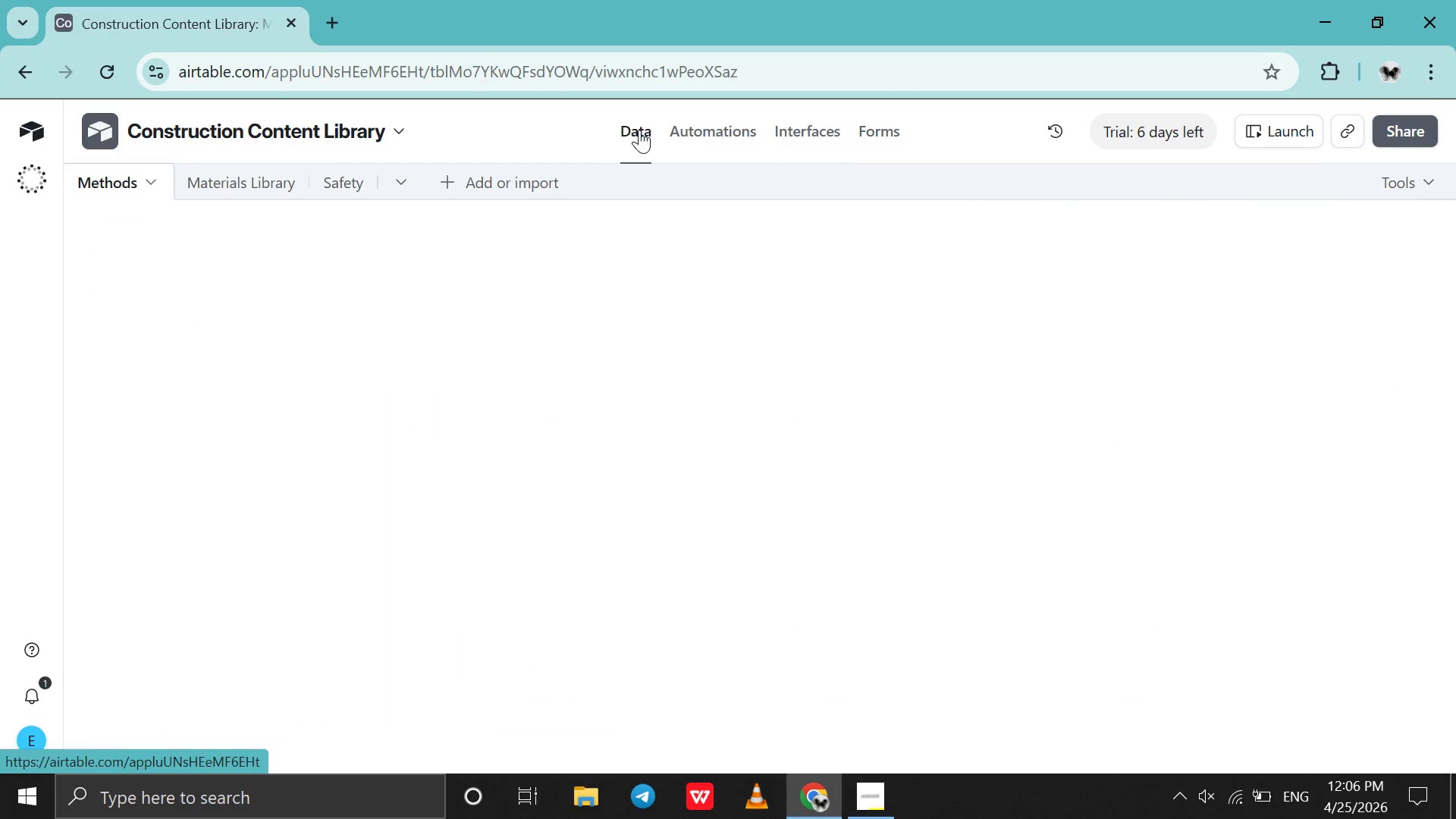 
left_click([1412, 177])
 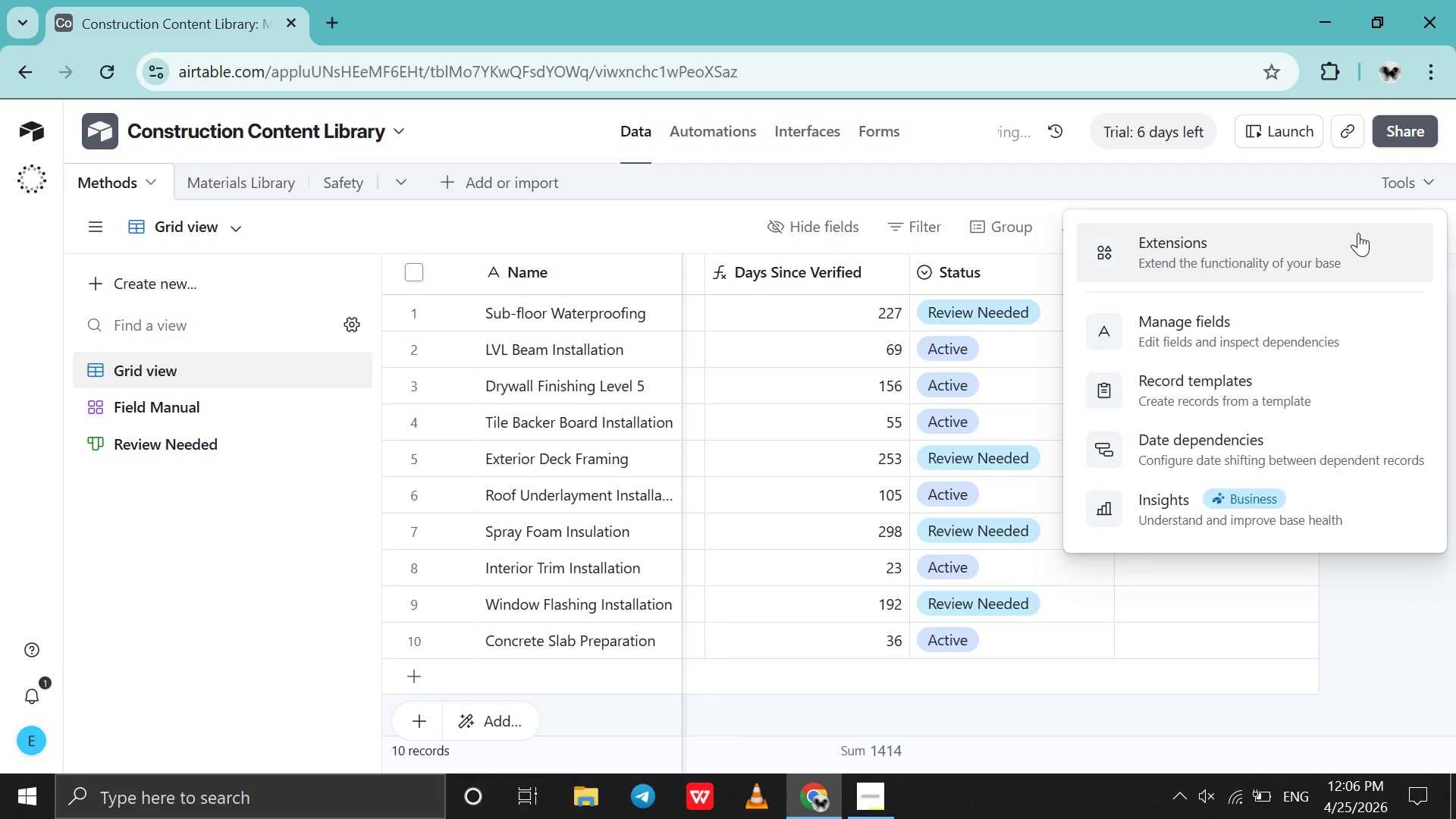 
left_click([1358, 233])
 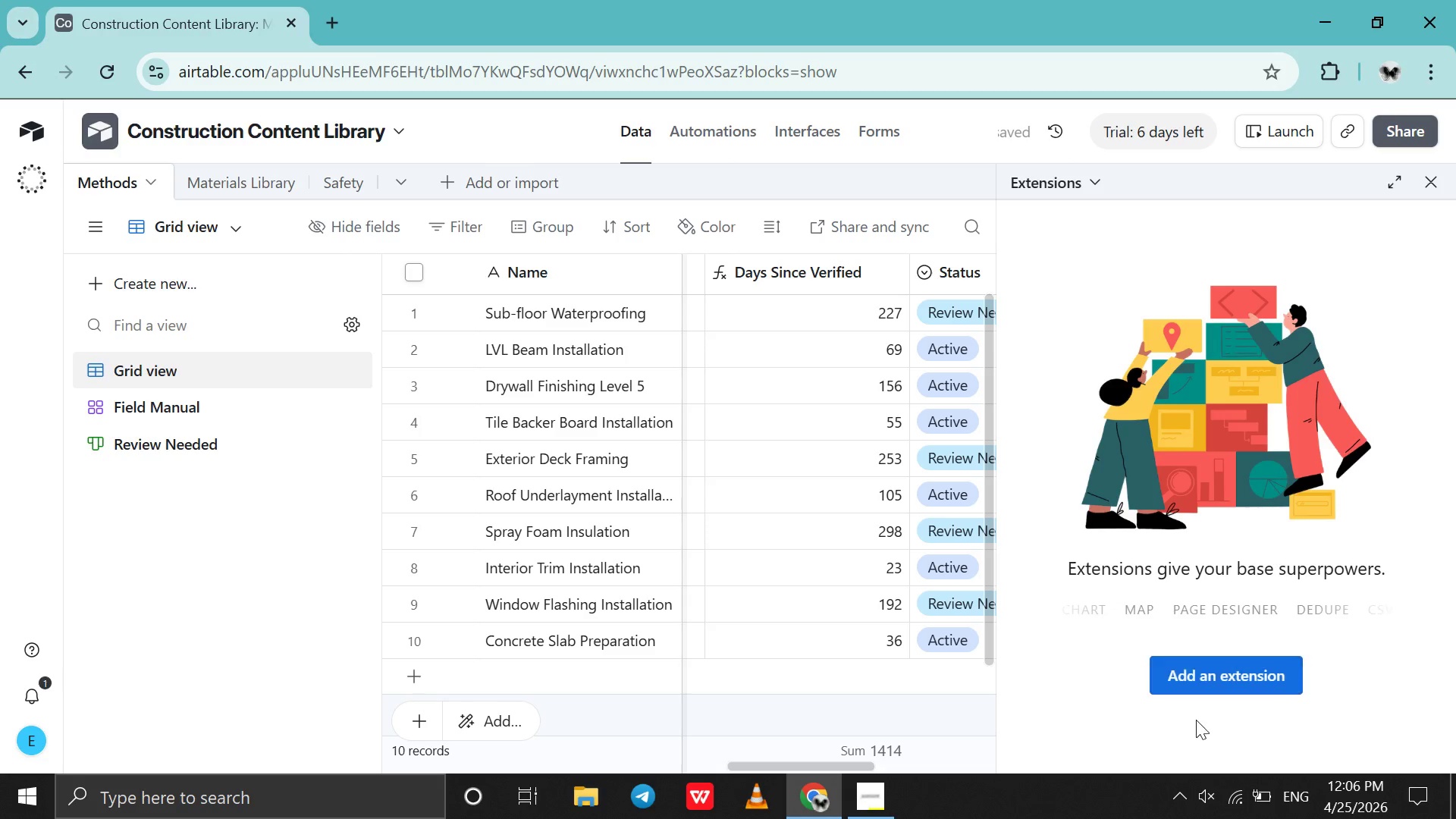 
left_click([1210, 688])
 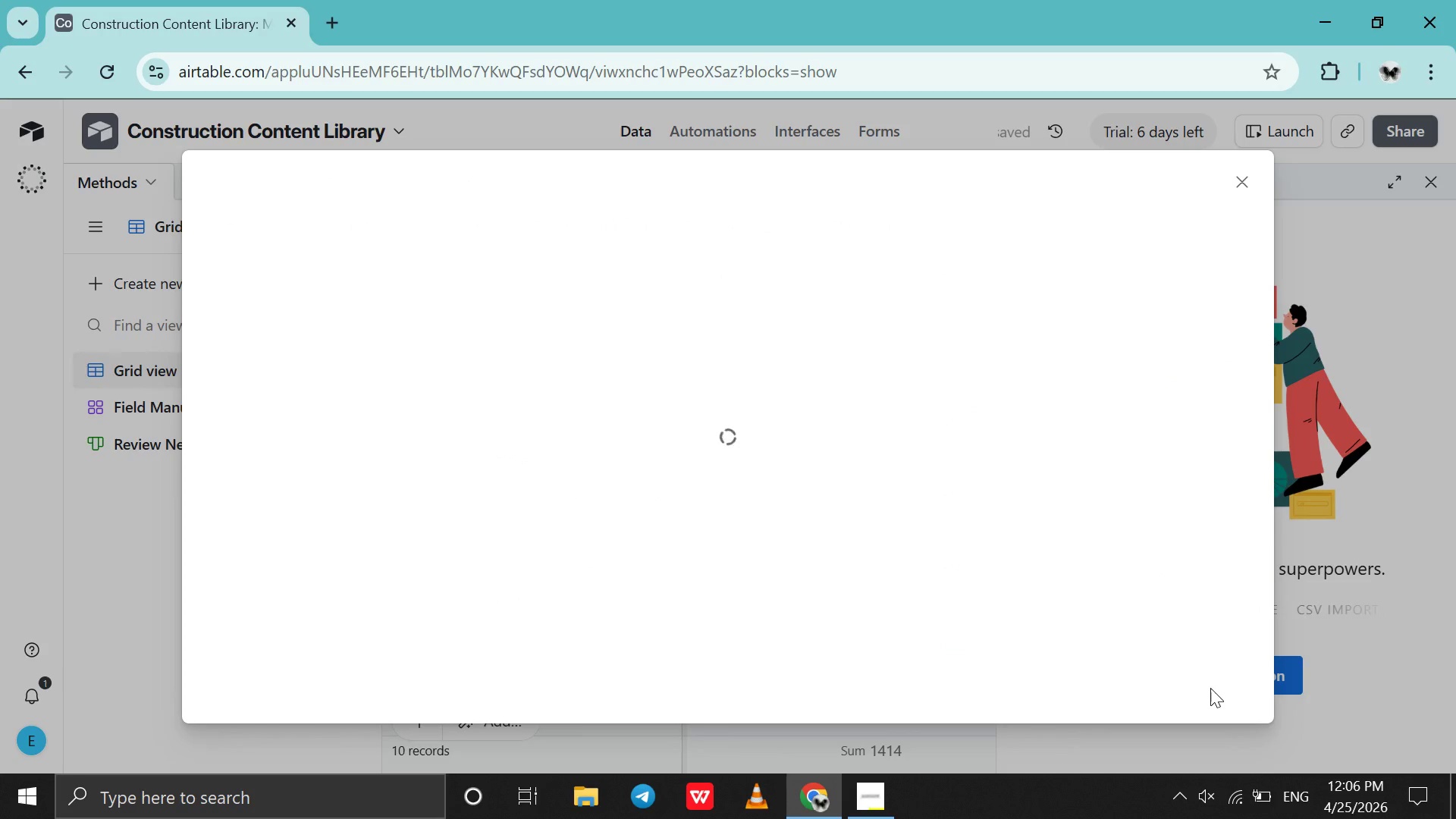 
type(bbb)
key(Backspace)
type(aas)
 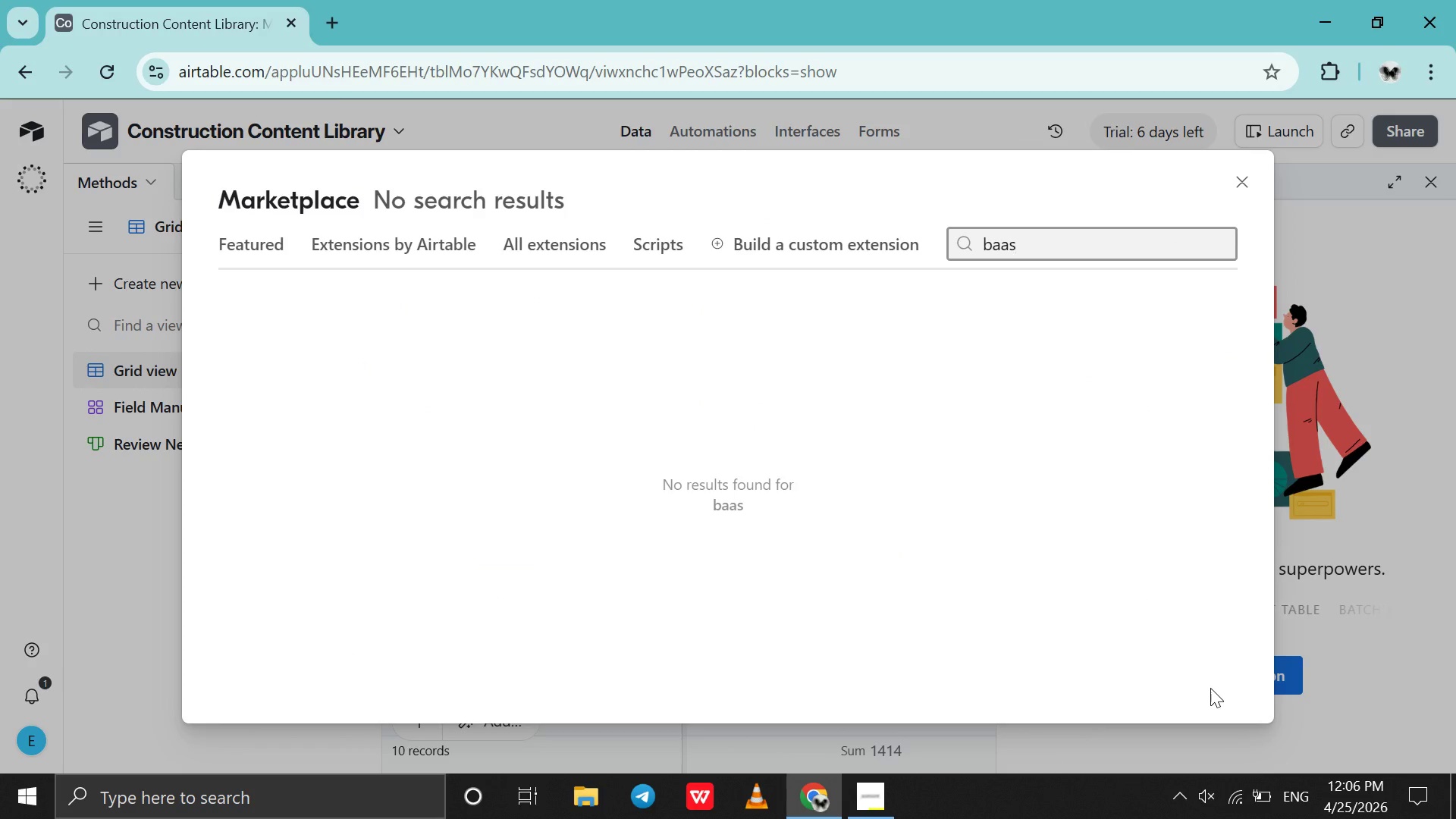 
key(ArrowLeft)
 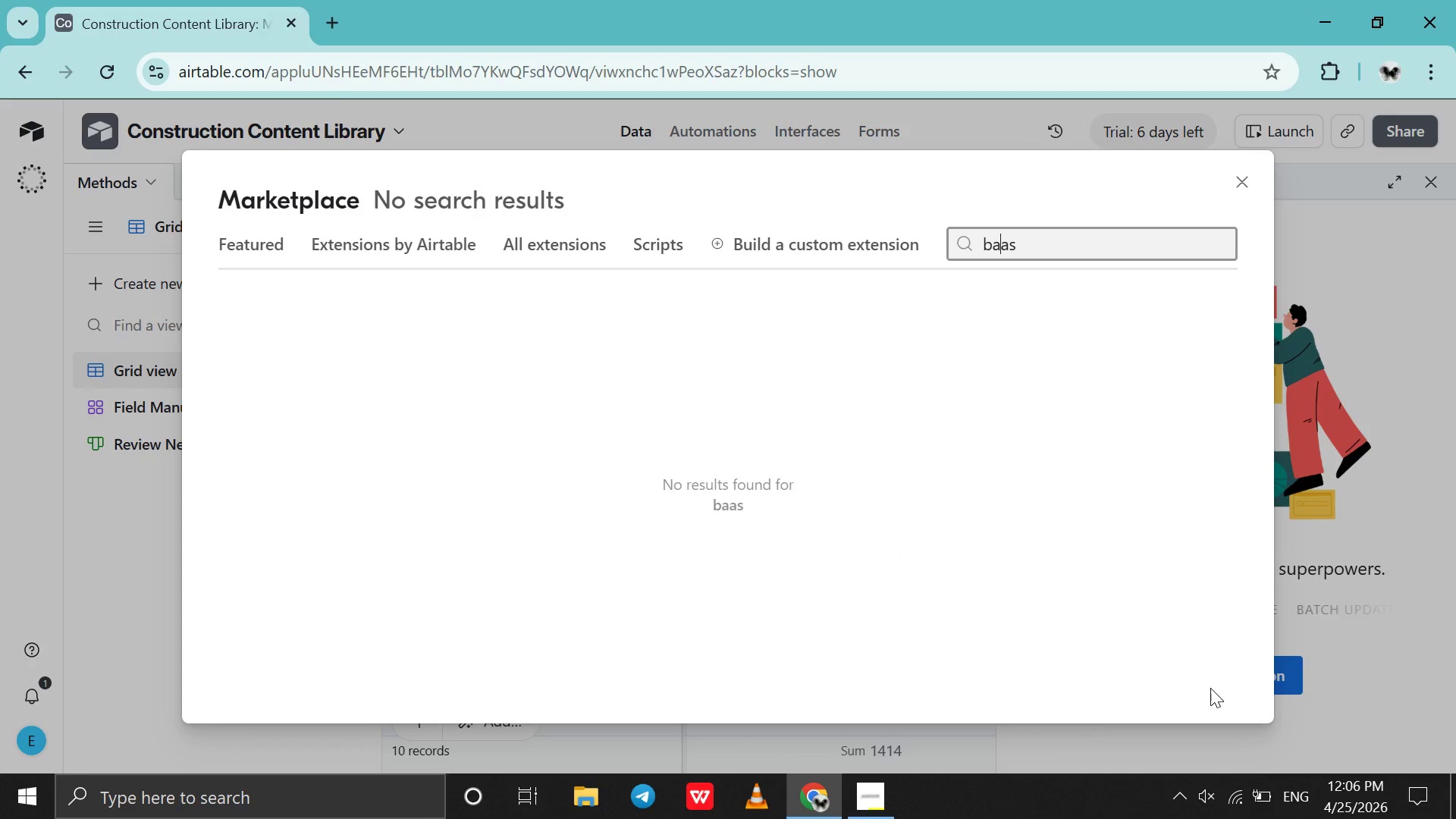 
key(ArrowLeft)
 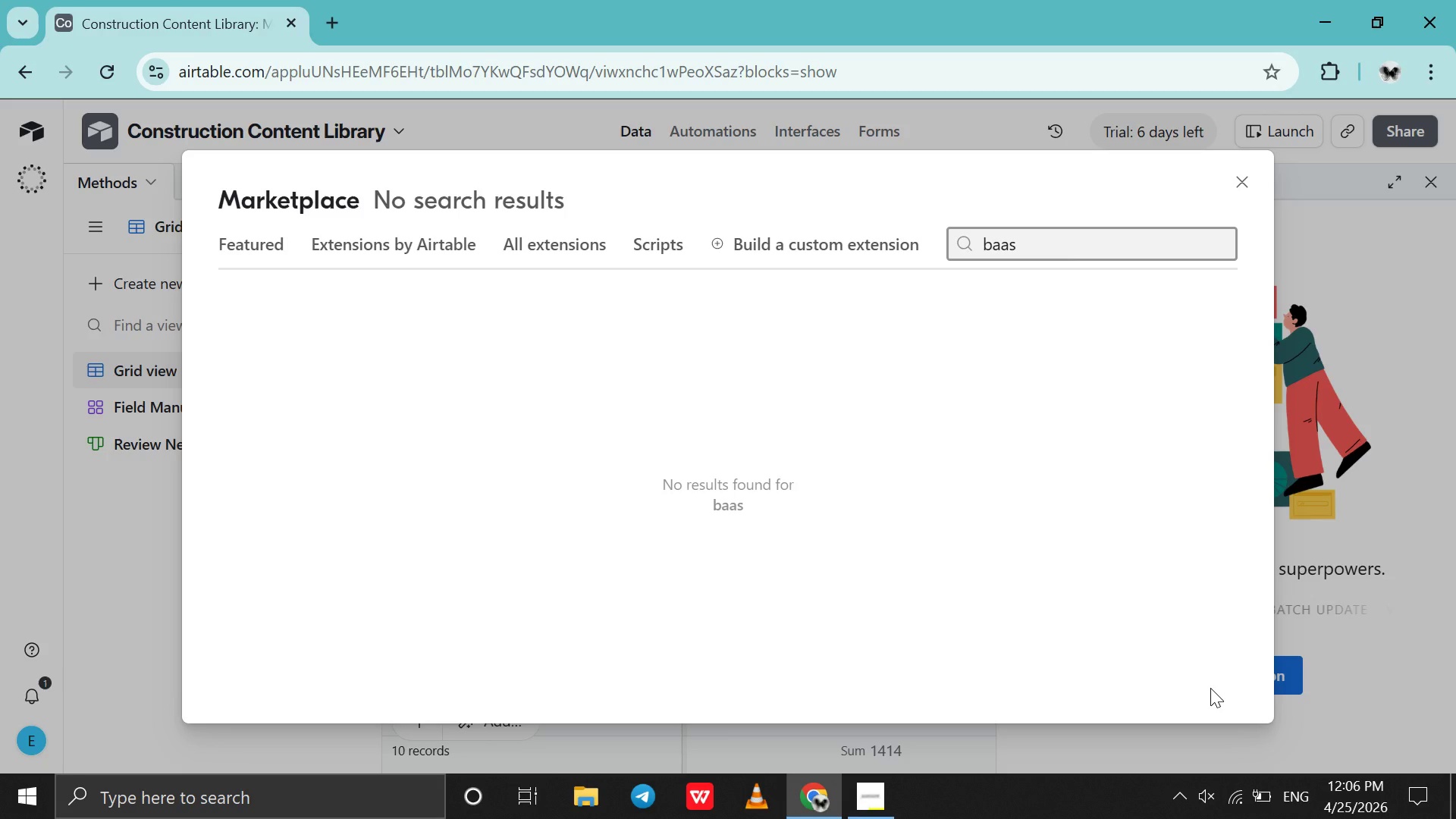 
key(Backspace)
 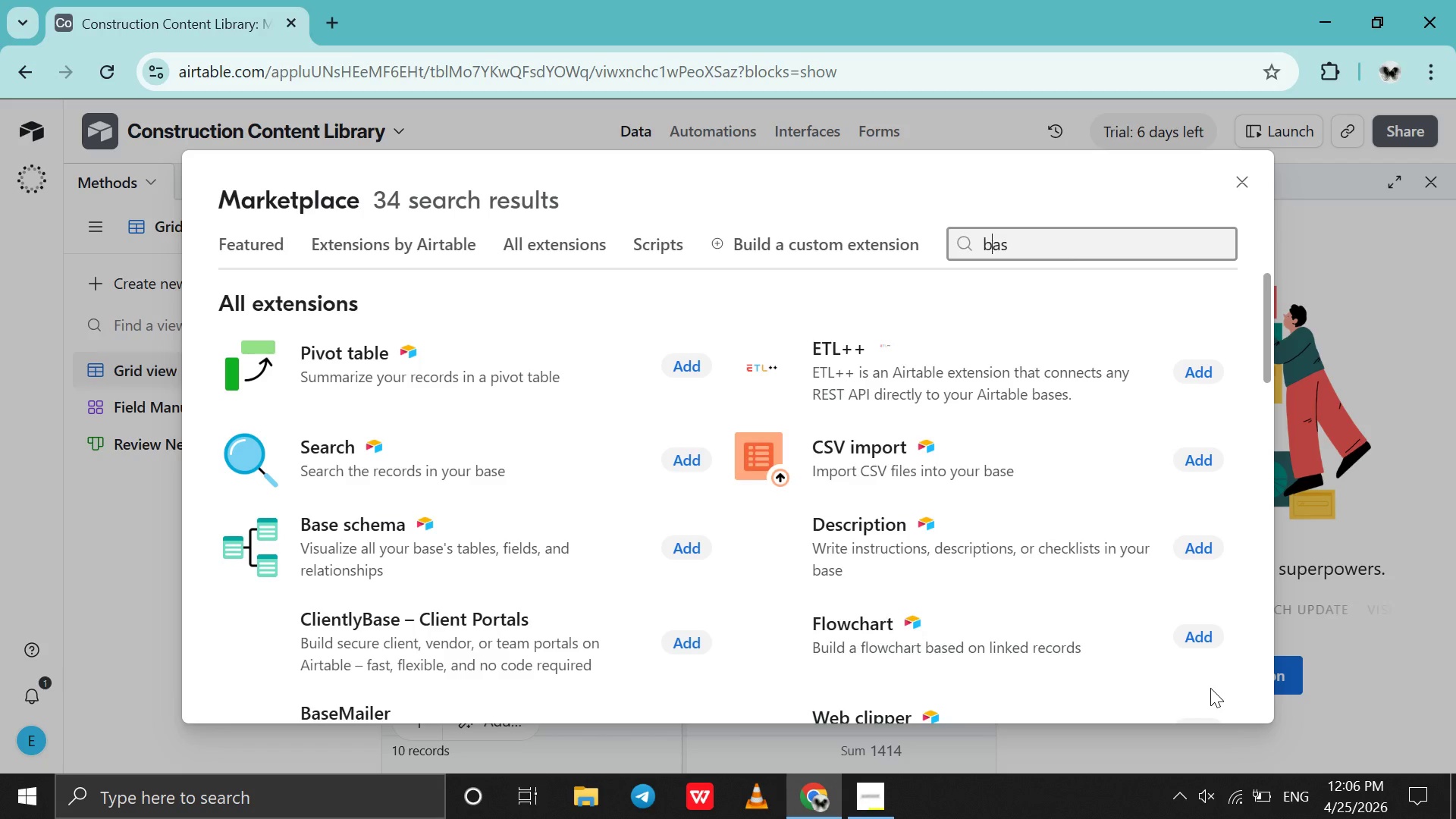 
key(ArrowRight)
 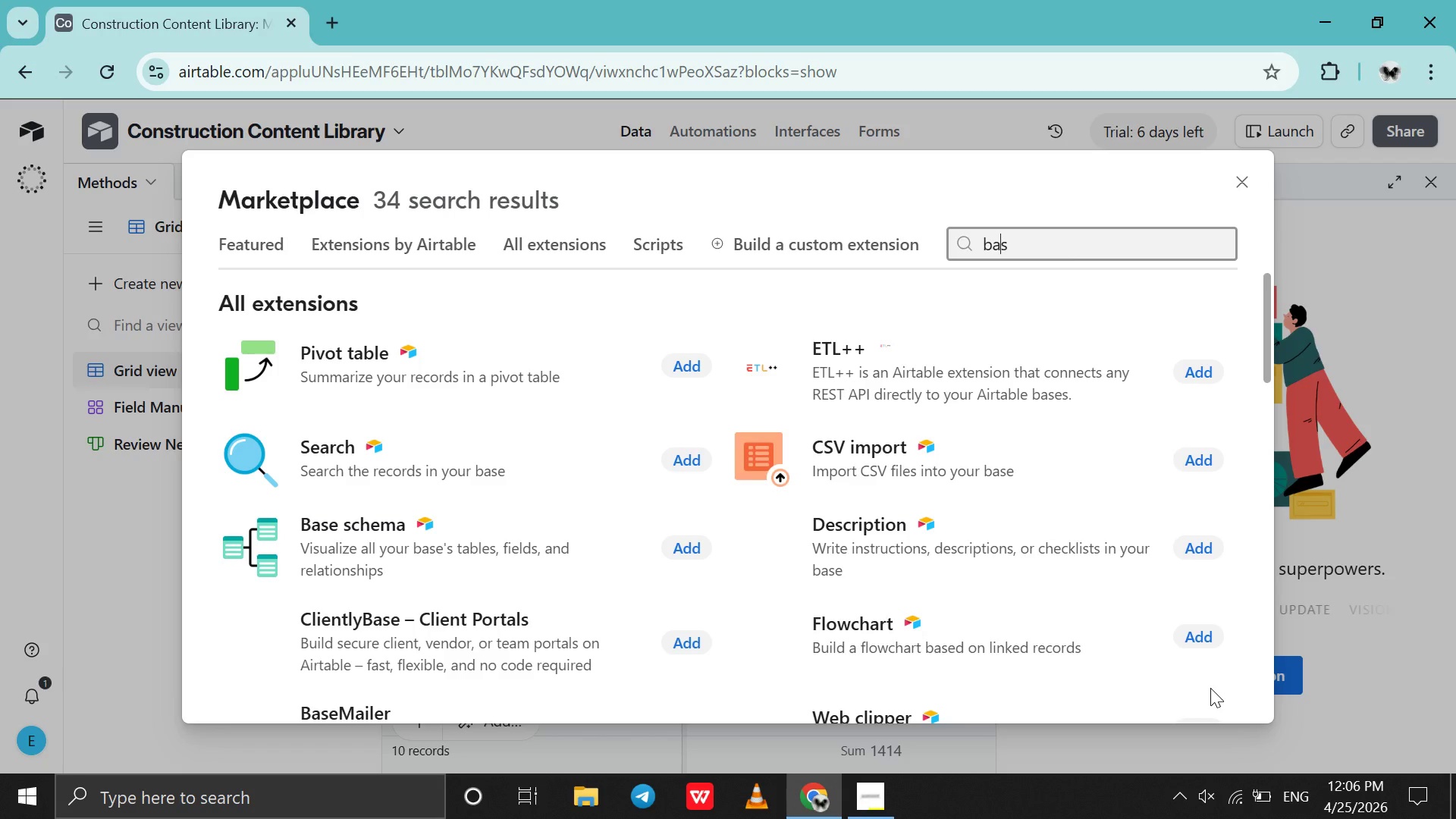 
key(ArrowRight)
 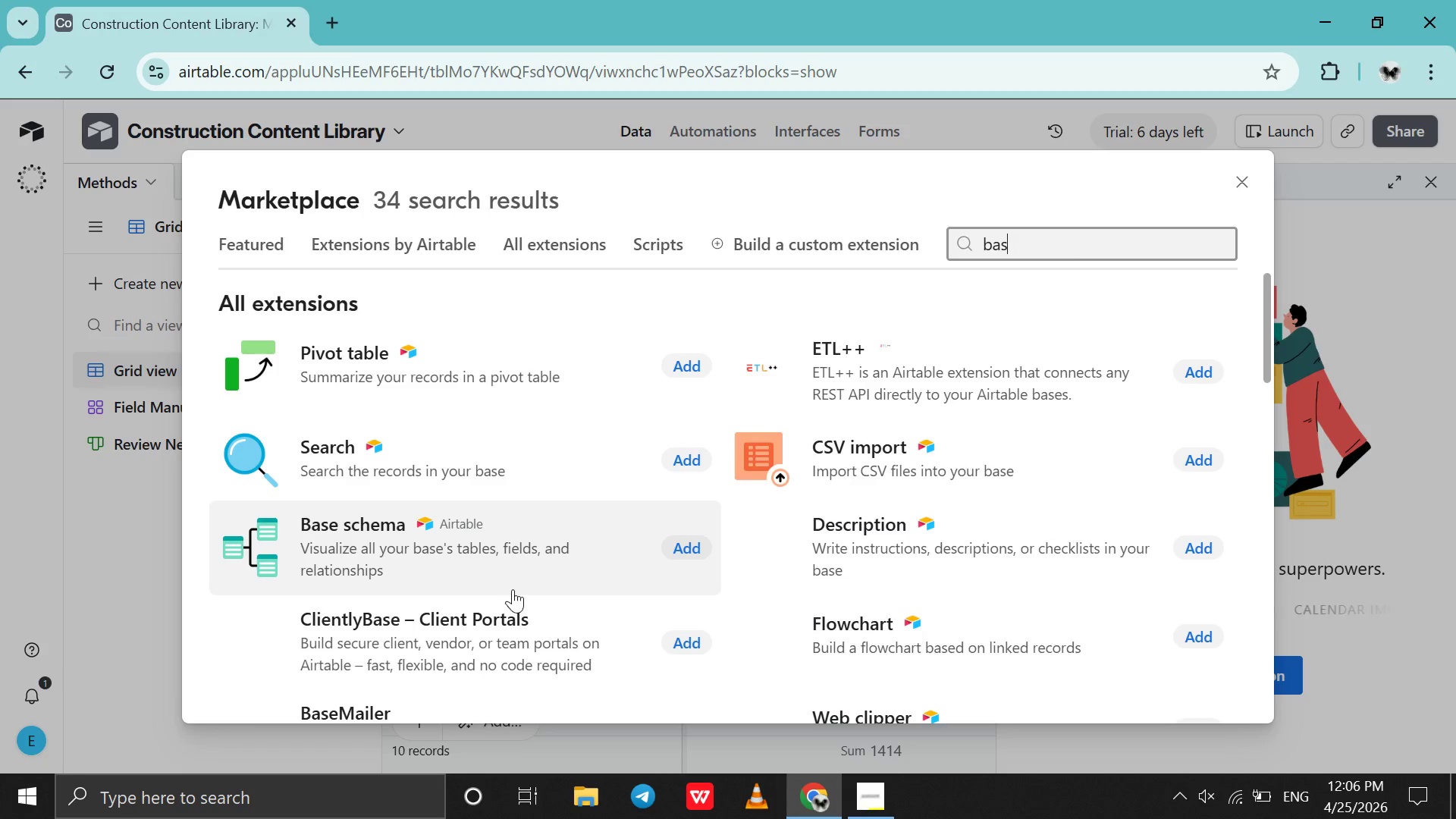 
left_click([508, 586])
 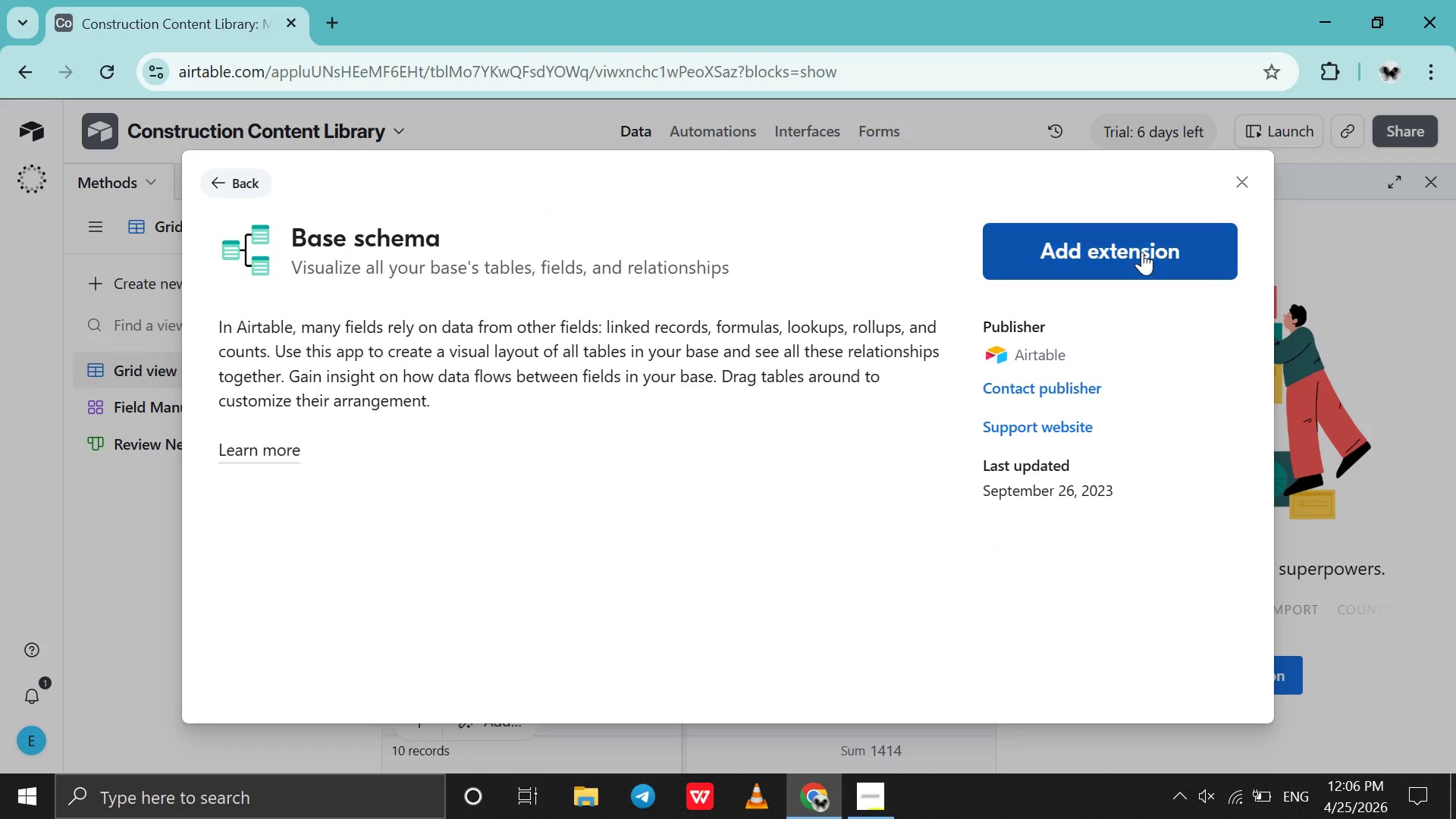 
left_click([1141, 252])
 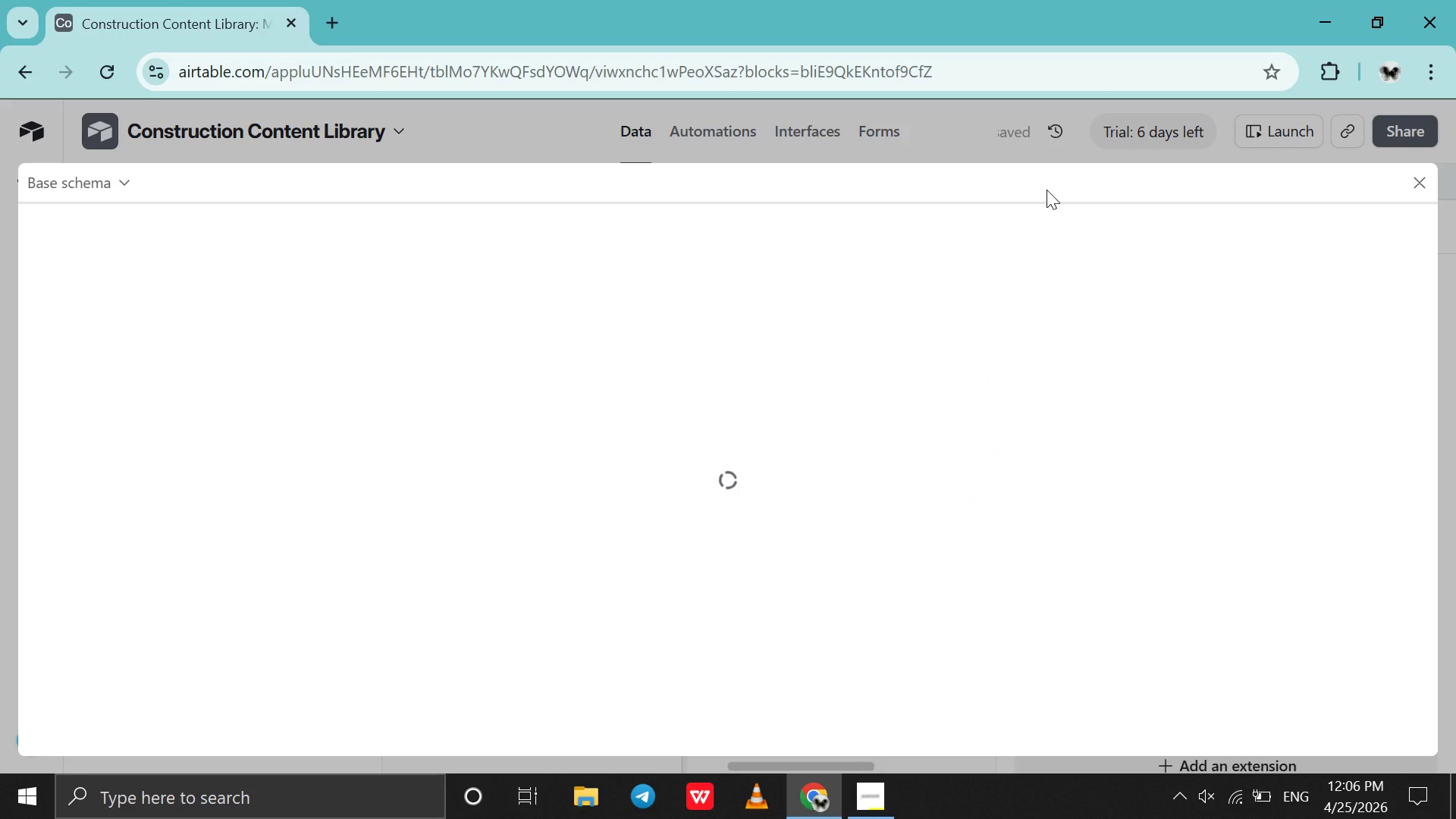 
wait(13.97)
 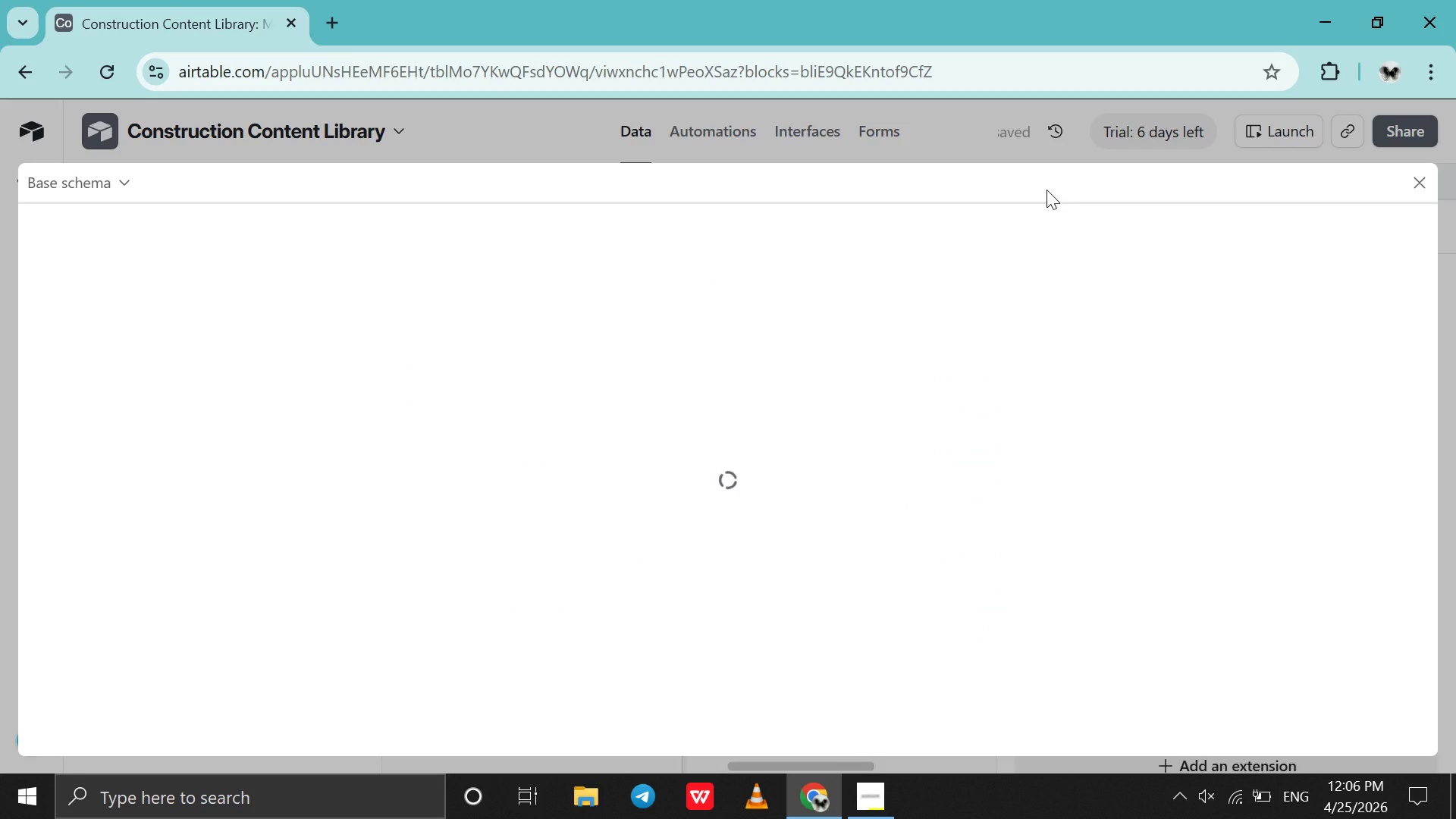 
left_click_drag(start_coordinate=[1044, 190], to_coordinate=[990, 179])
 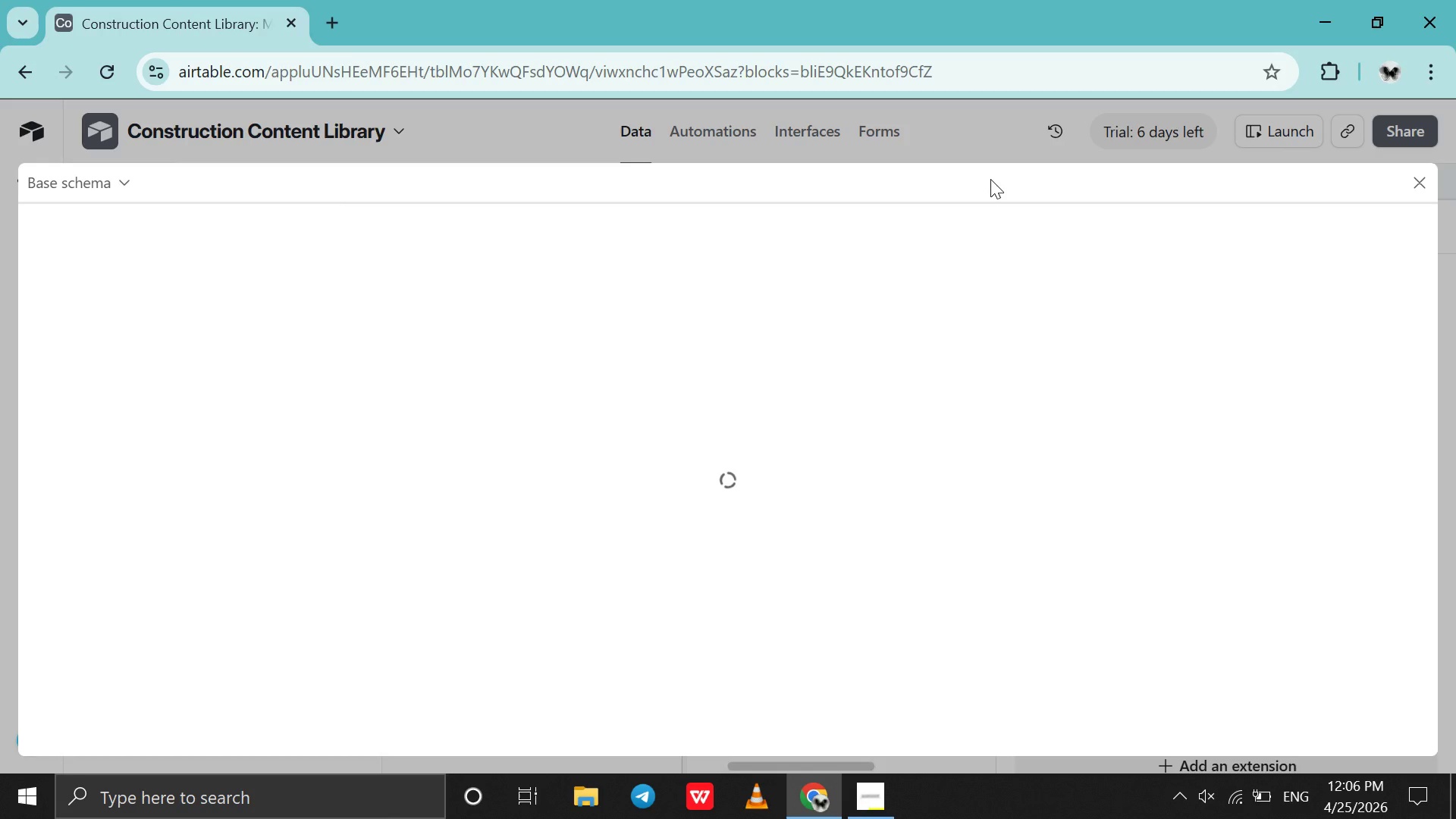 
left_click_drag(start_coordinate=[990, 179], to_coordinate=[1000, 186])
 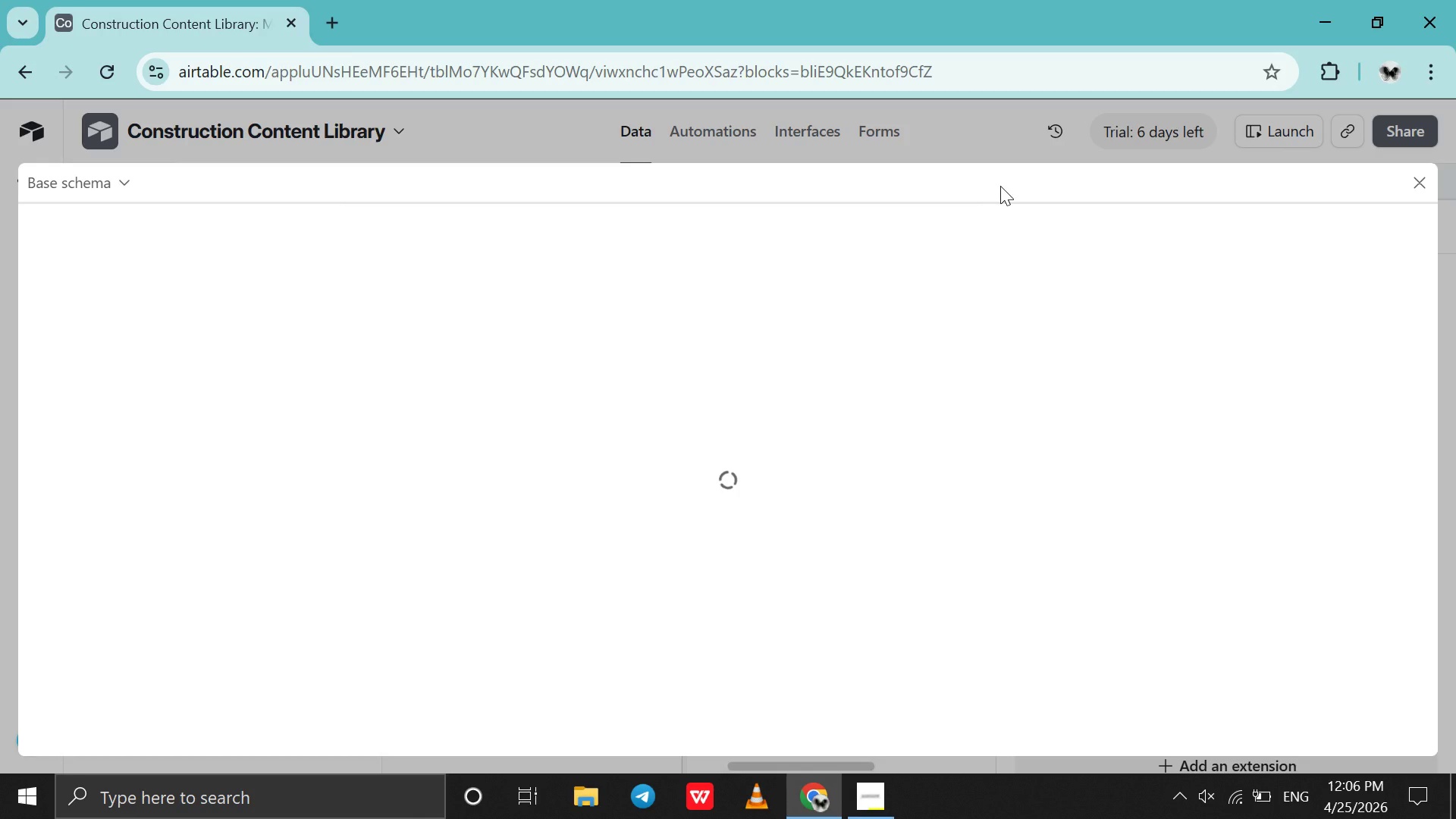 
left_click_drag(start_coordinate=[1000, 186], to_coordinate=[1001, 177])
 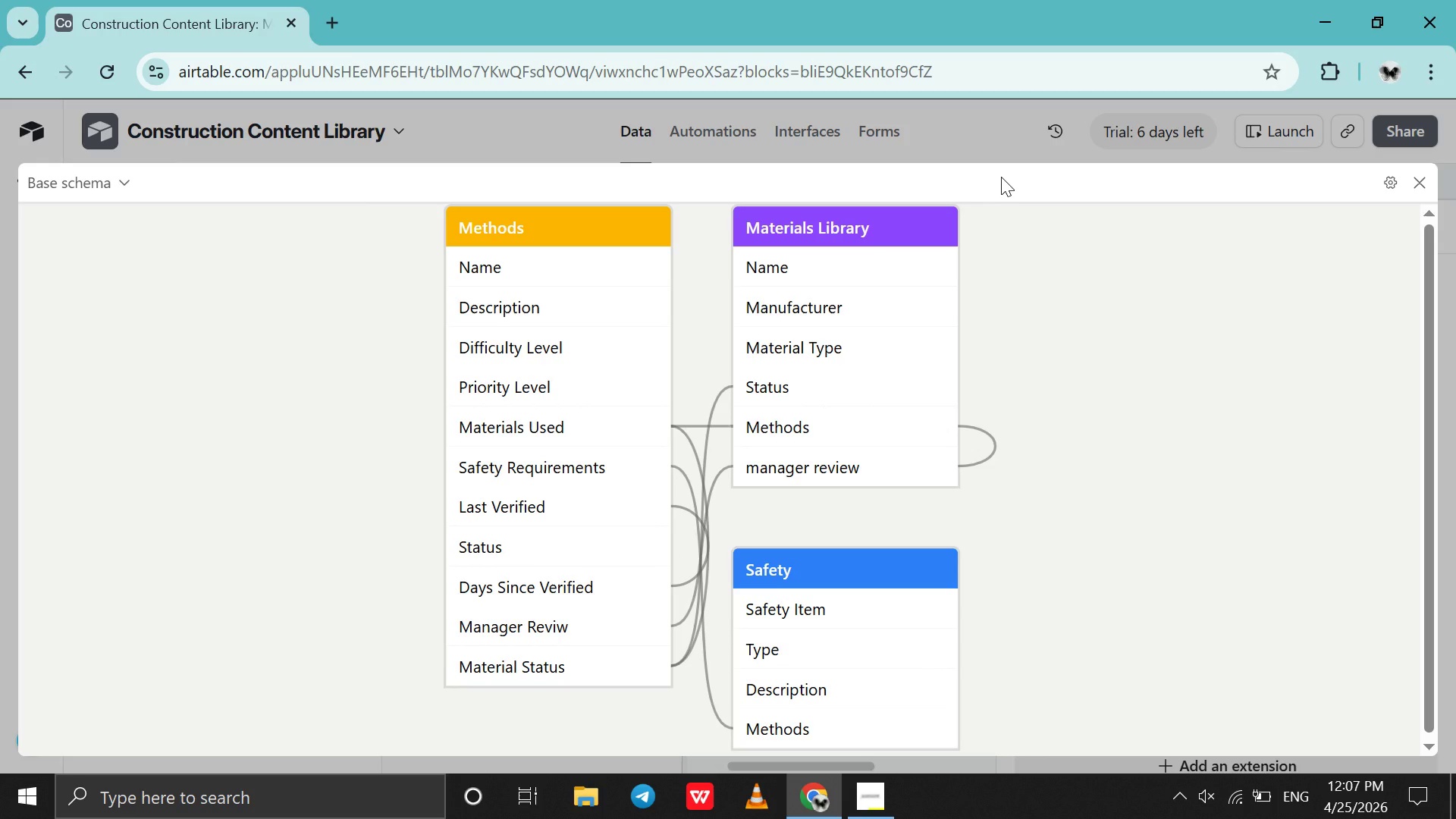 
wait(37.47)
 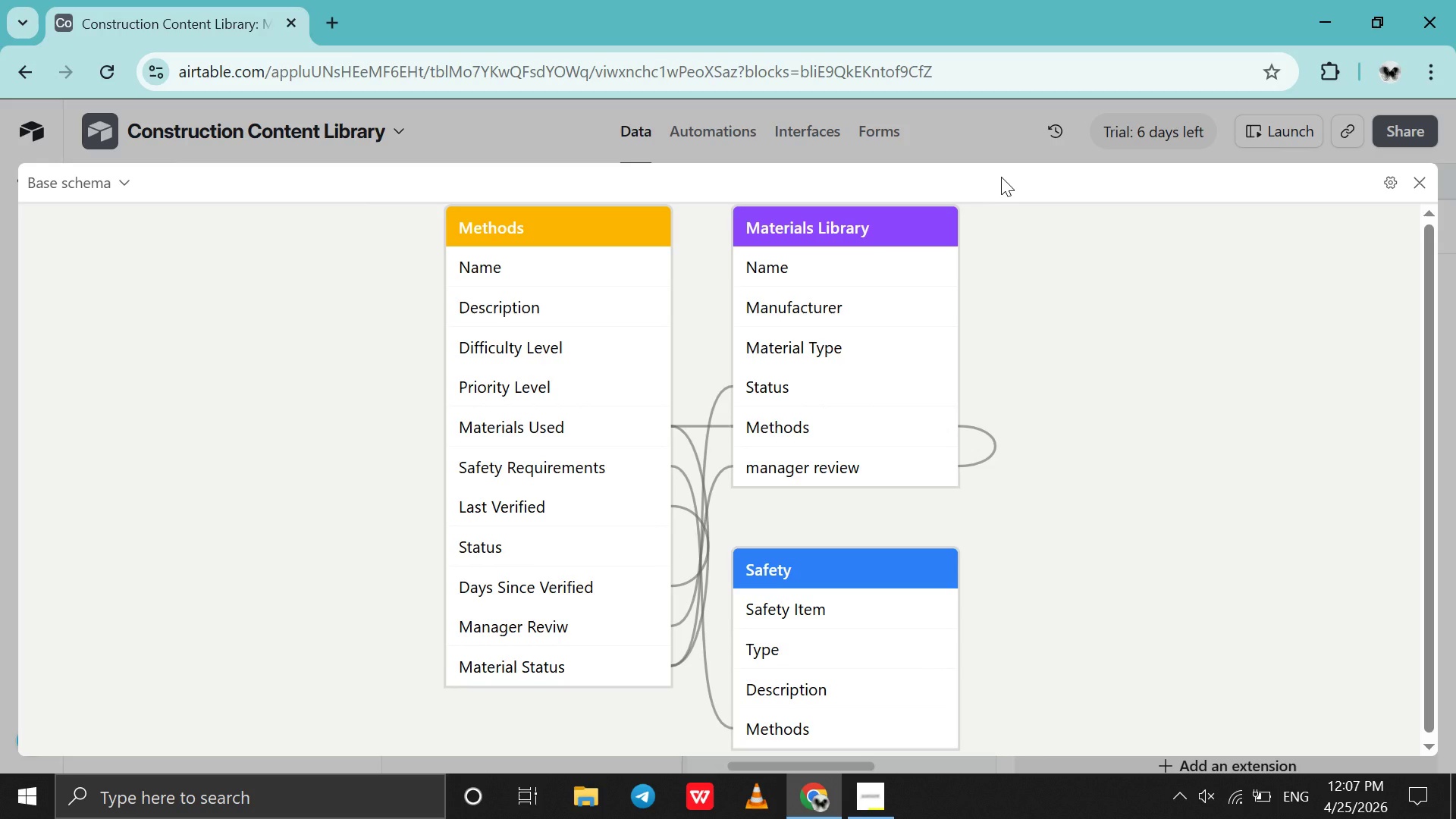 
left_click([1395, 186])
 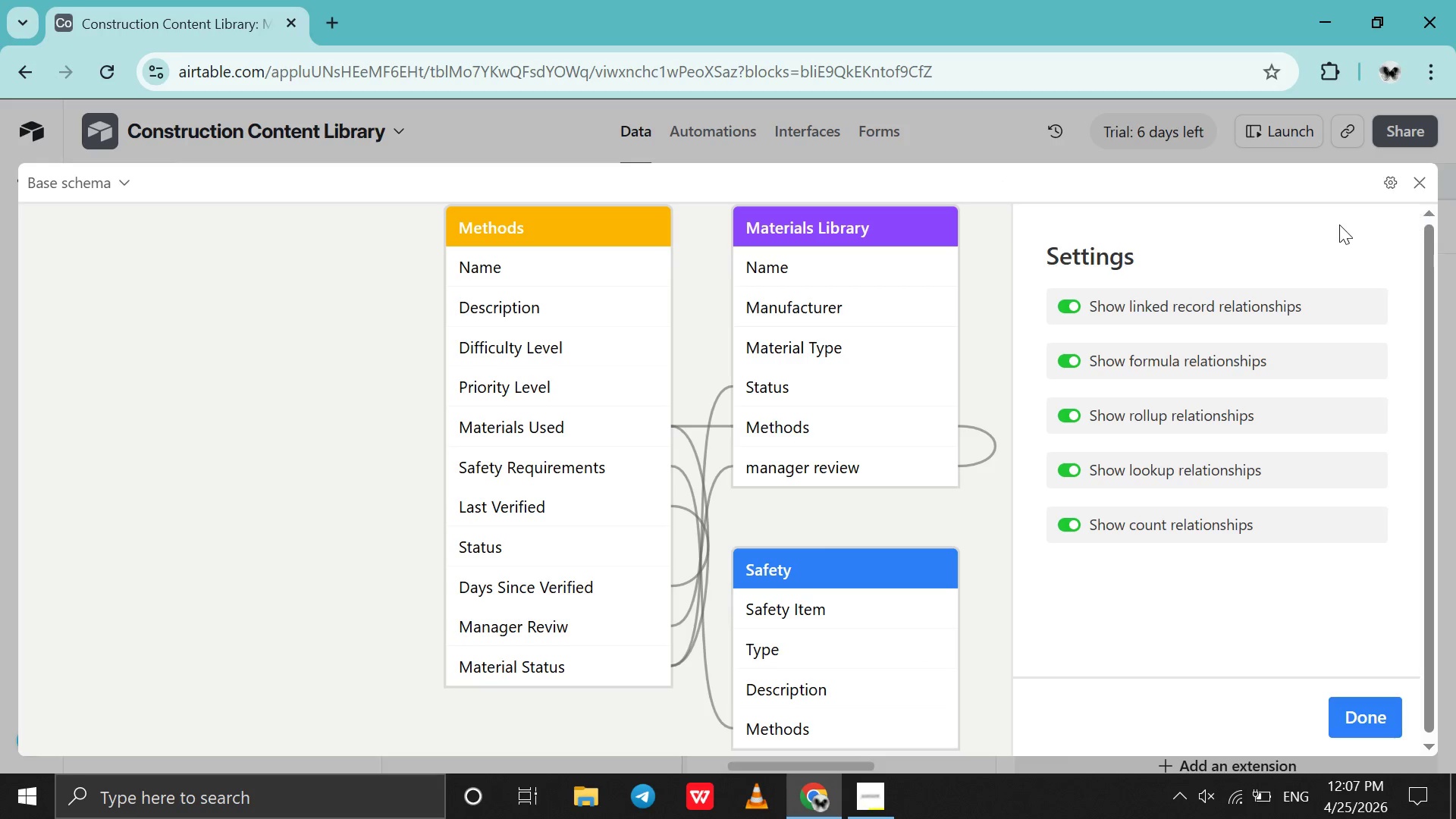 
scroll: coordinate [1208, 407], scroll_direction: down, amount: 8.0
 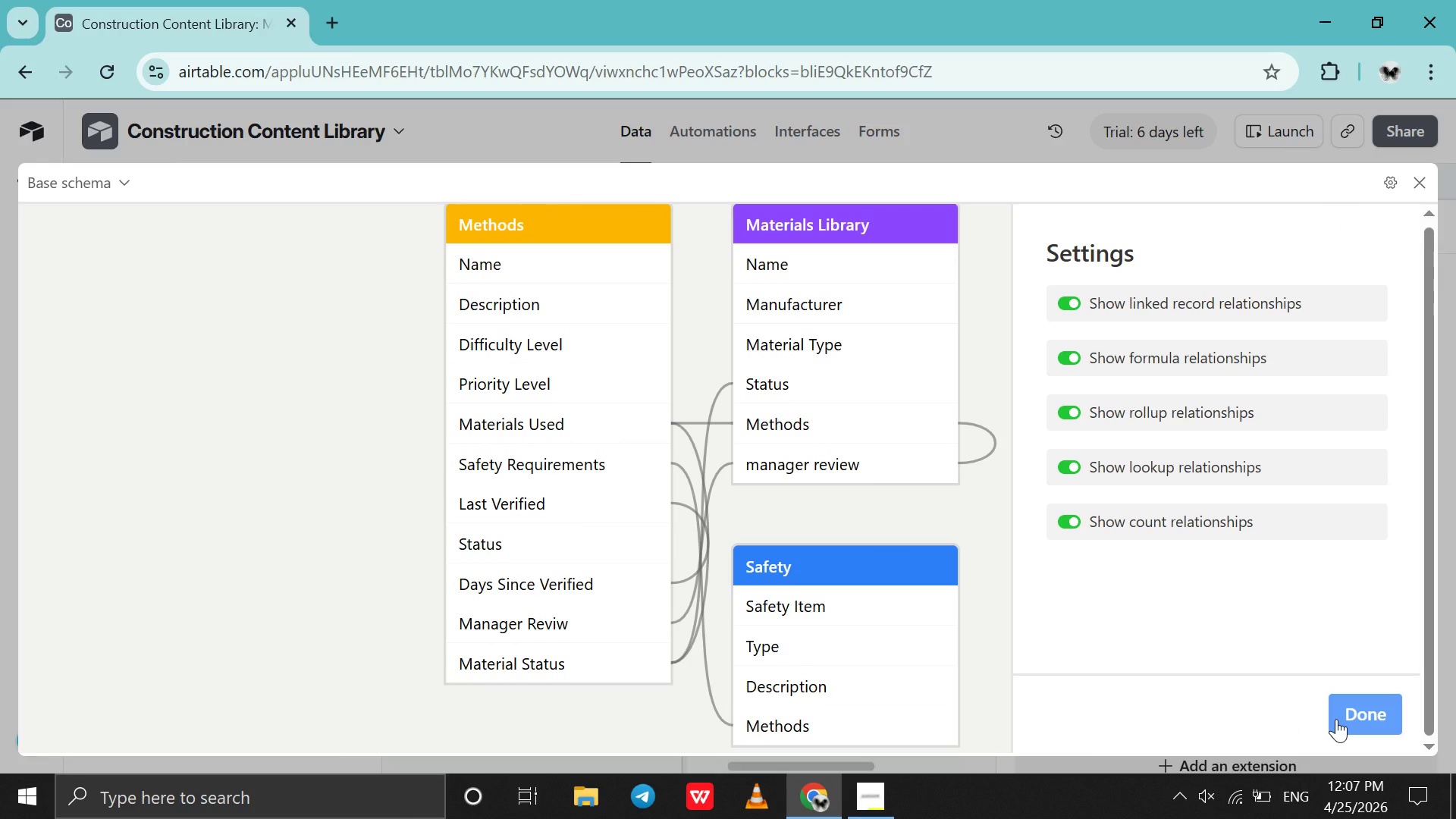 
left_click([1336, 719])
 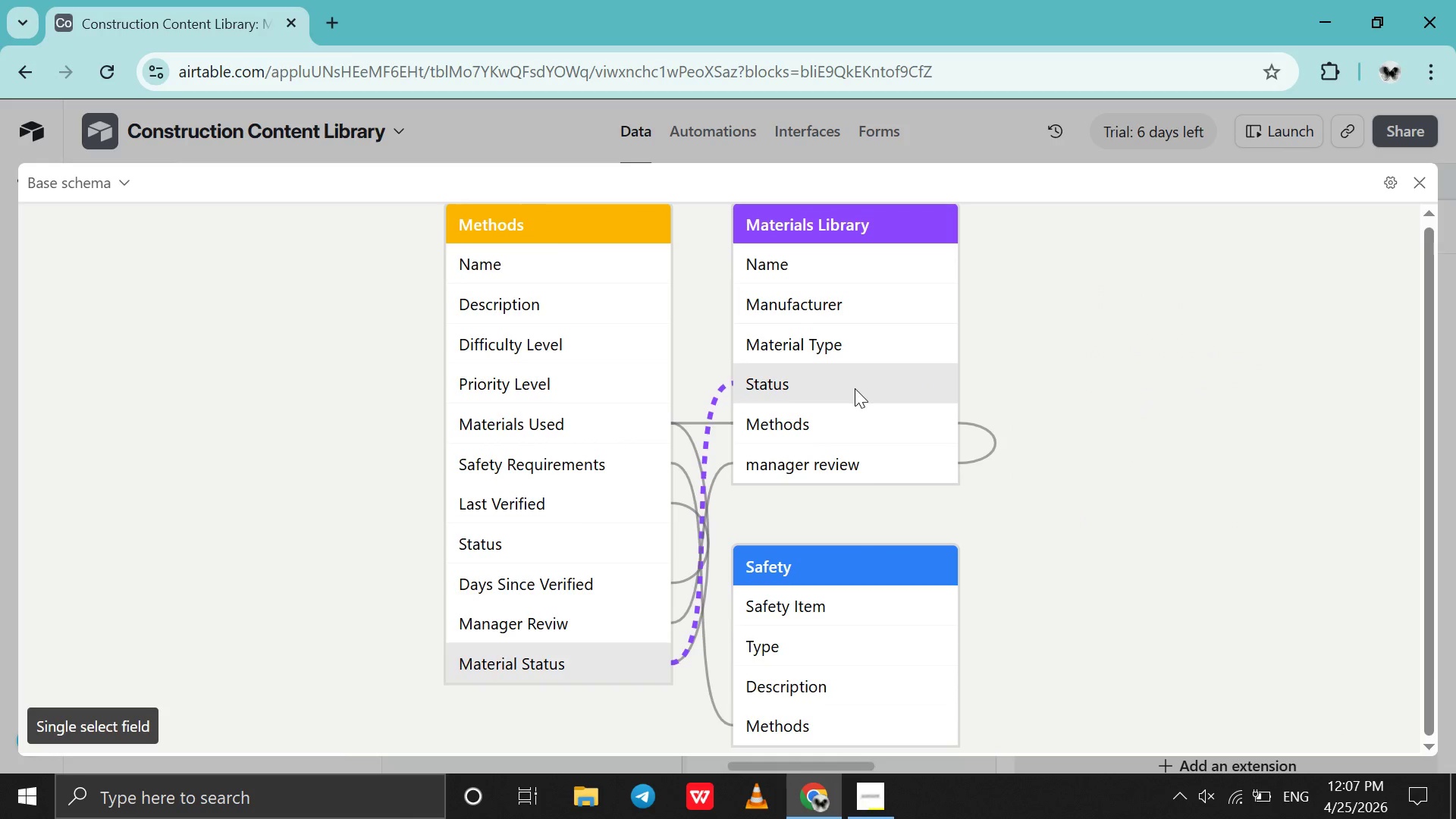 
wait(11.41)
 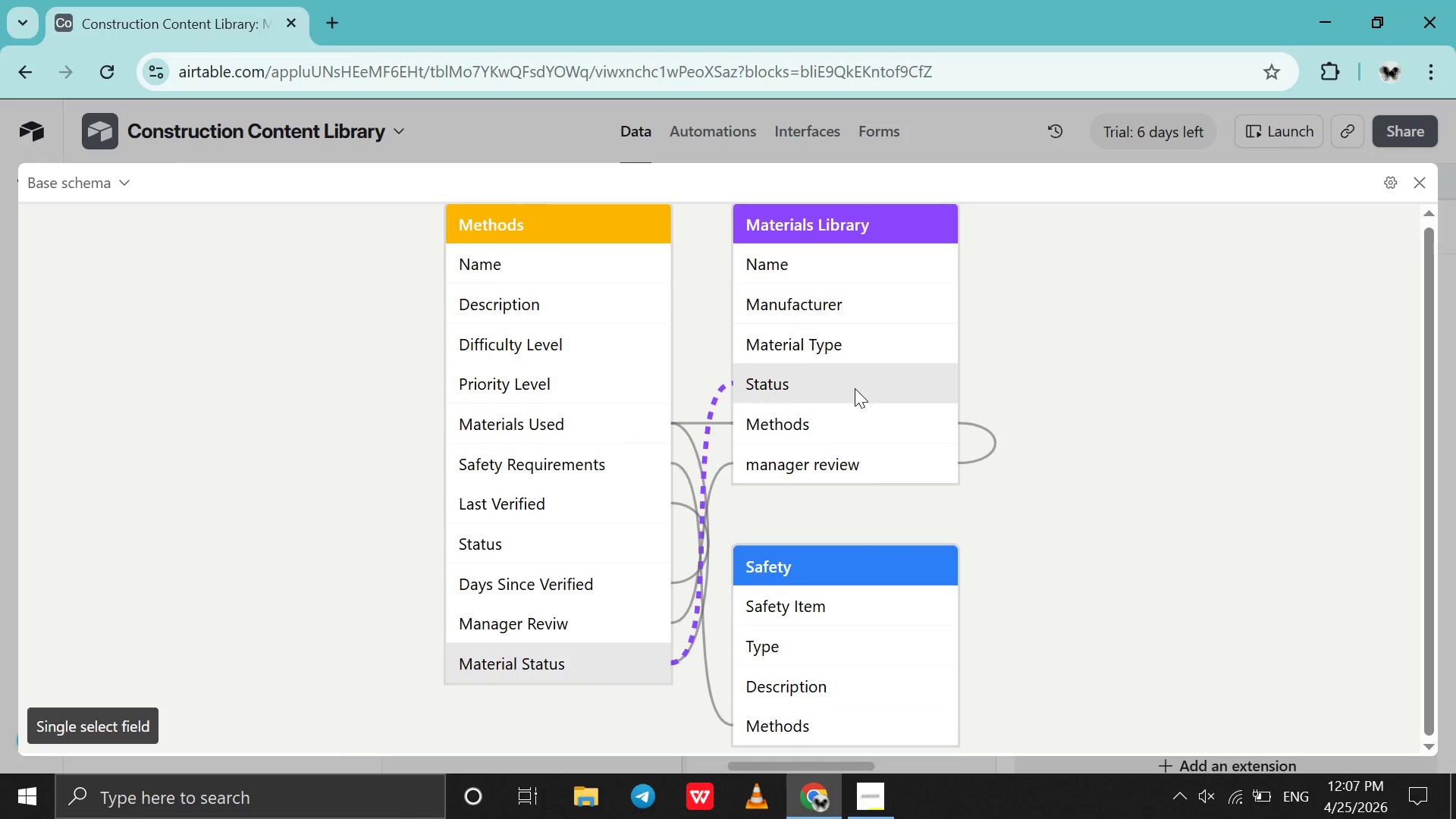 
hold_key(key=MetaLeft, duration=1.2)
 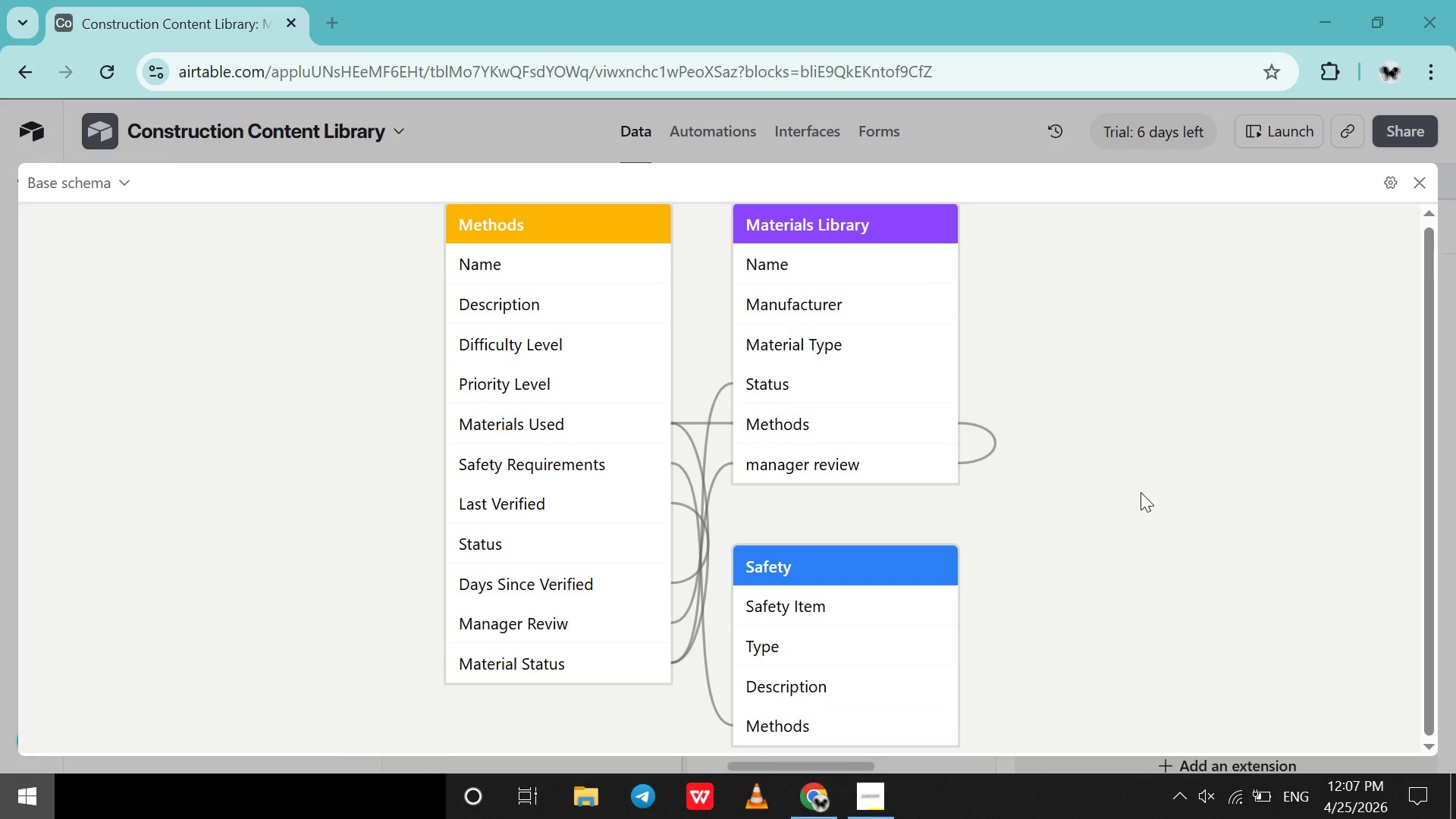 
hold_key(key=AltLeft, duration=0.78)
 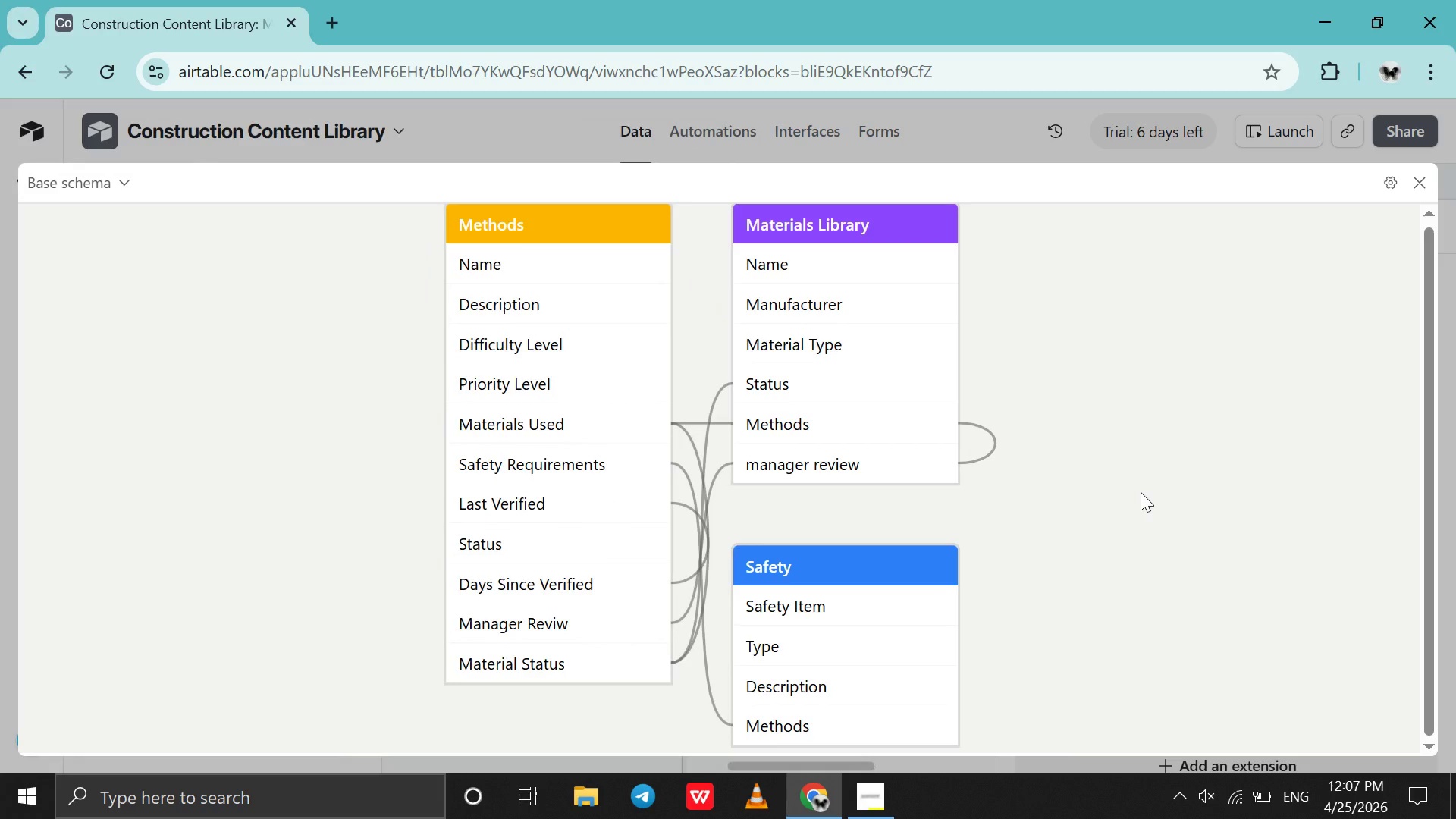 
hold_key(key=MetaLeft, duration=0.56)
 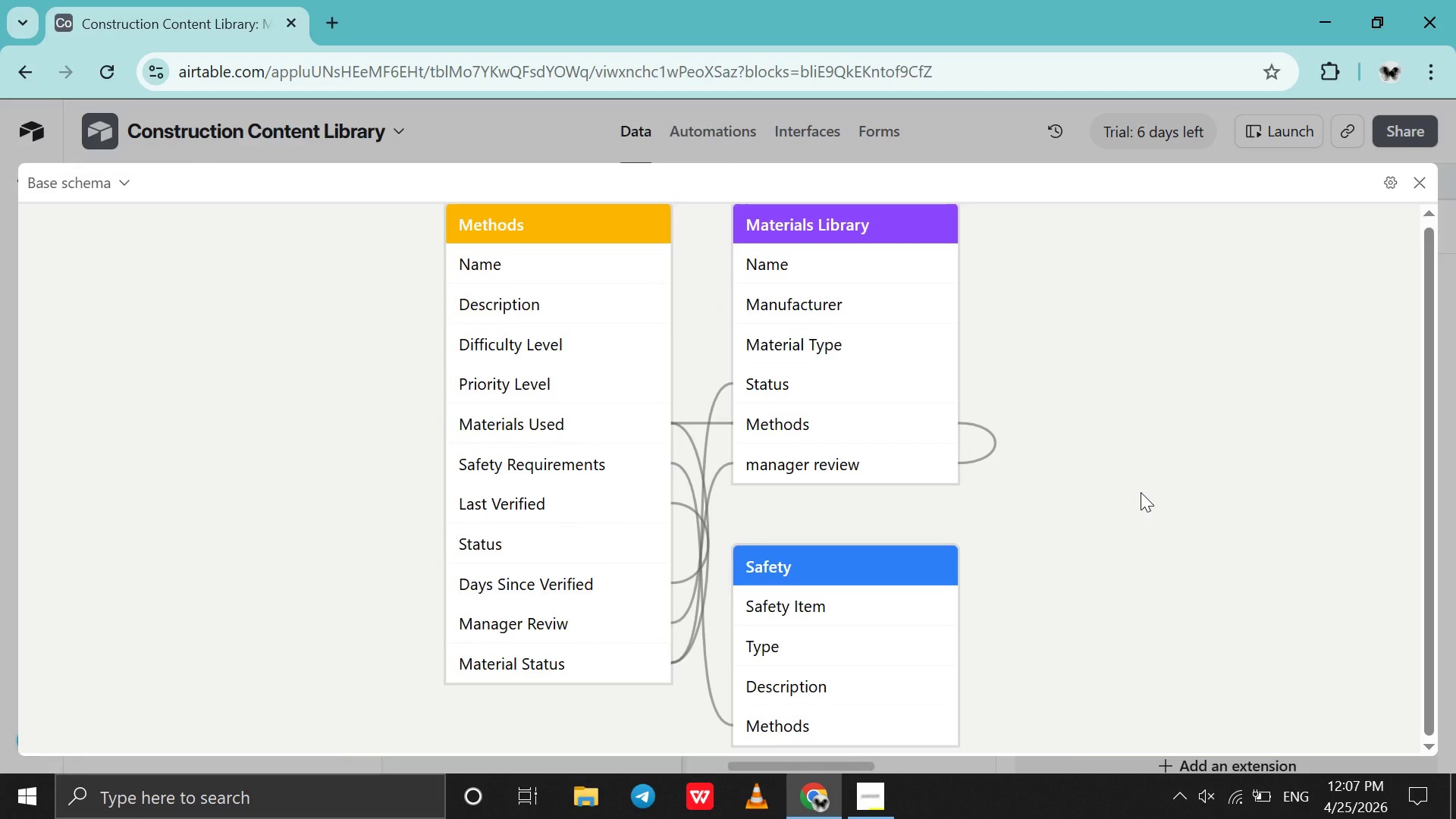 
key(Alt+Meta+PrintScreen)
 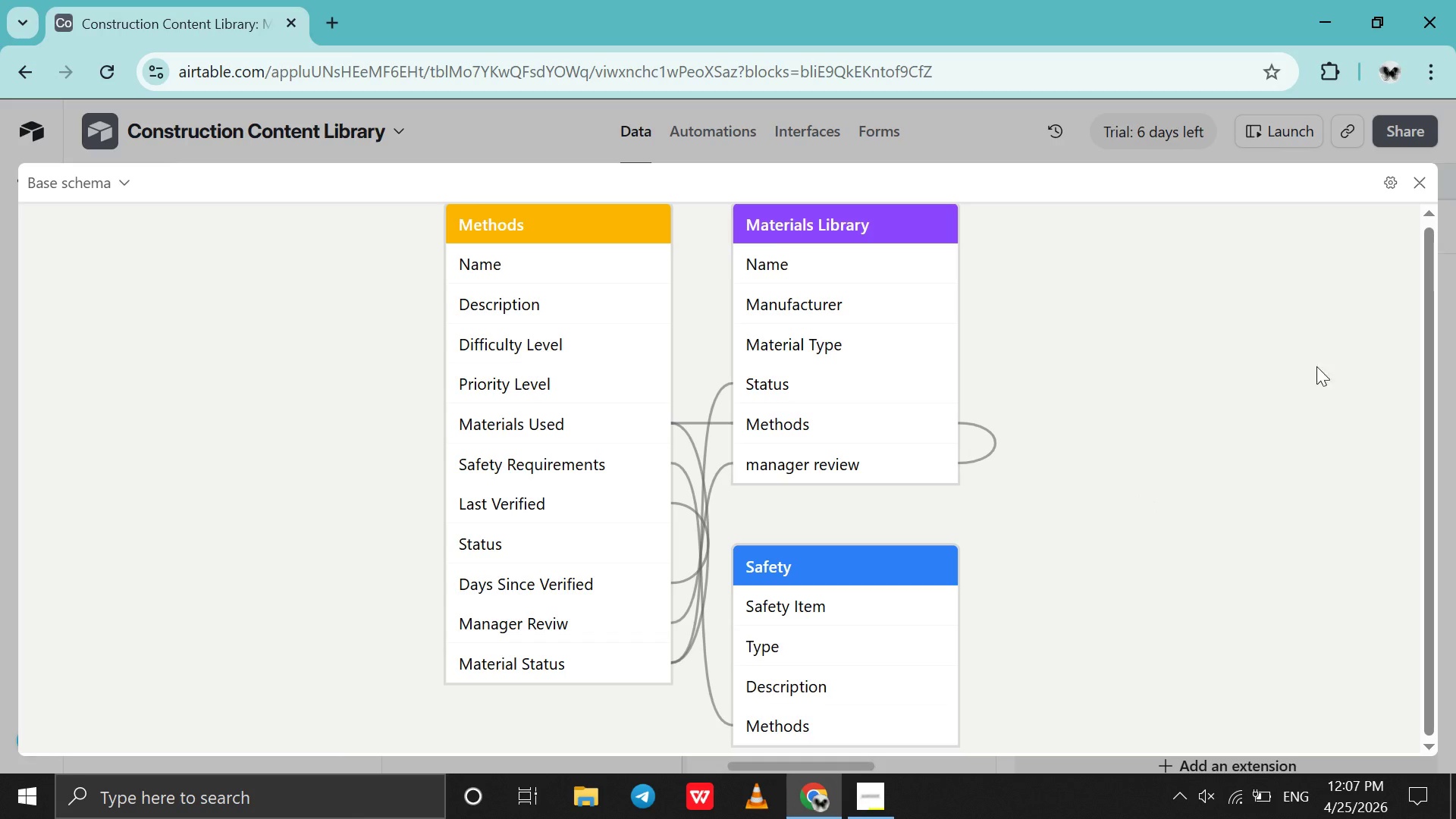 
wait(7.22)
 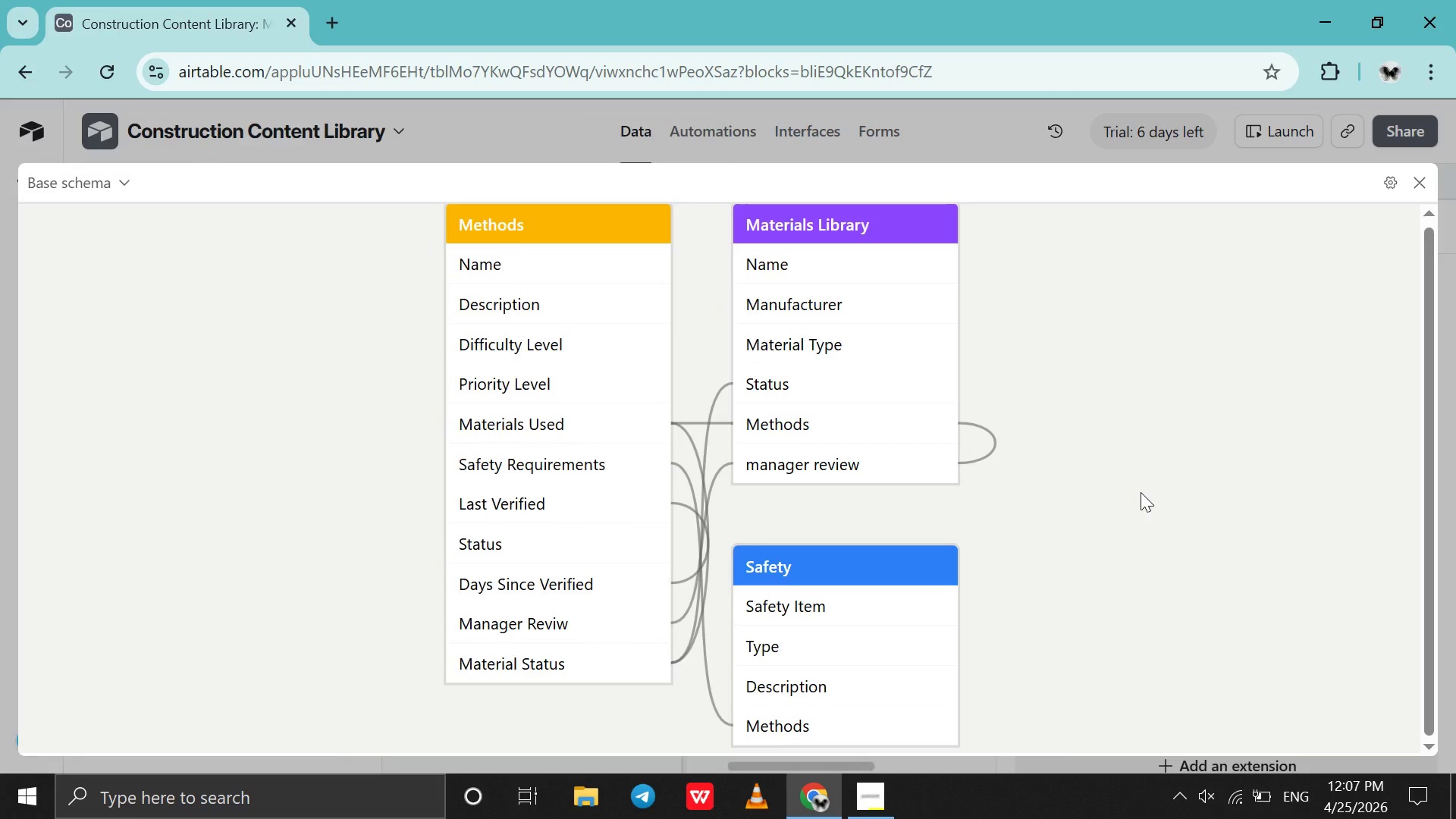 
left_click([1413, 336])
 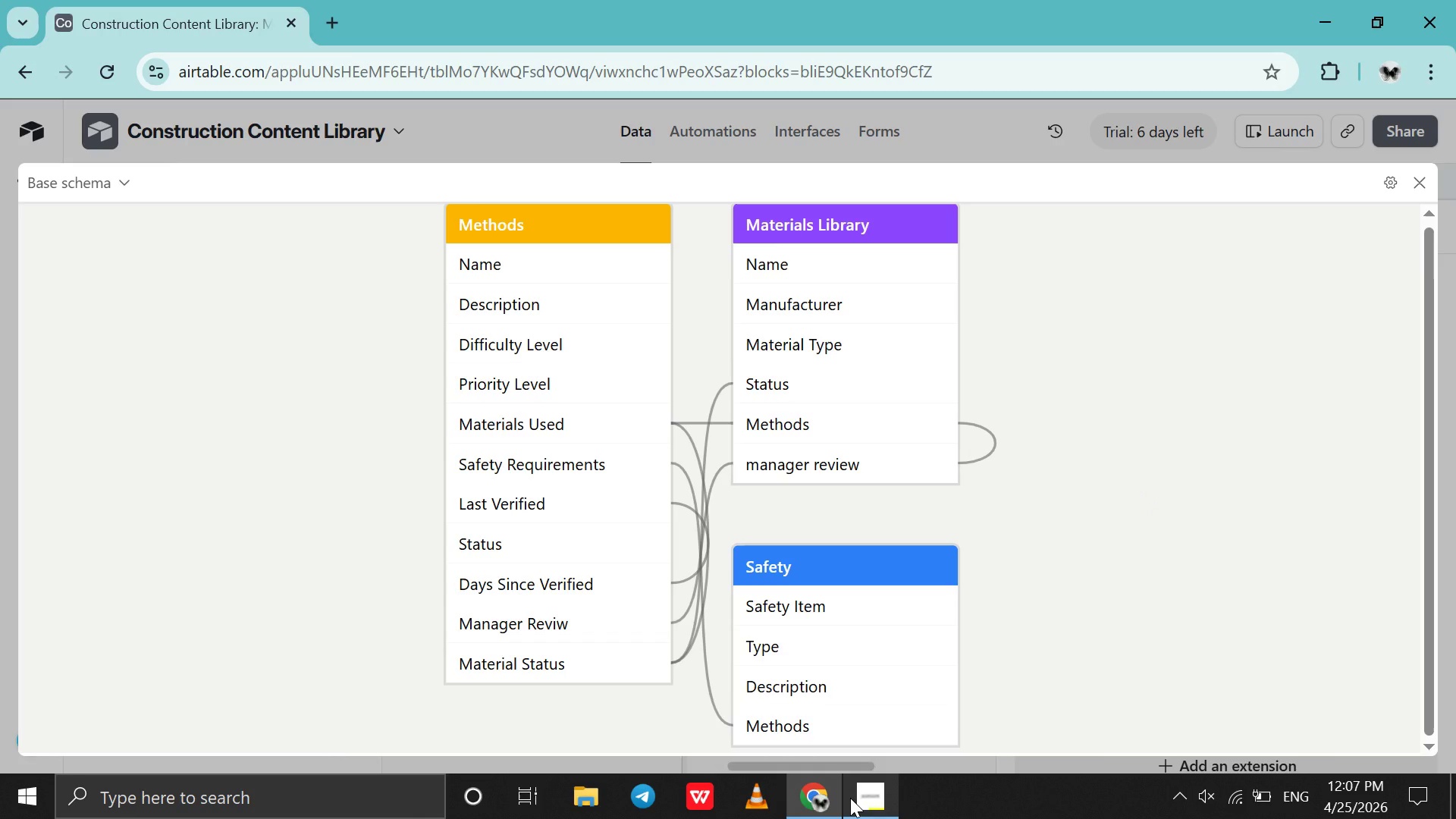 
left_click([850, 798])